 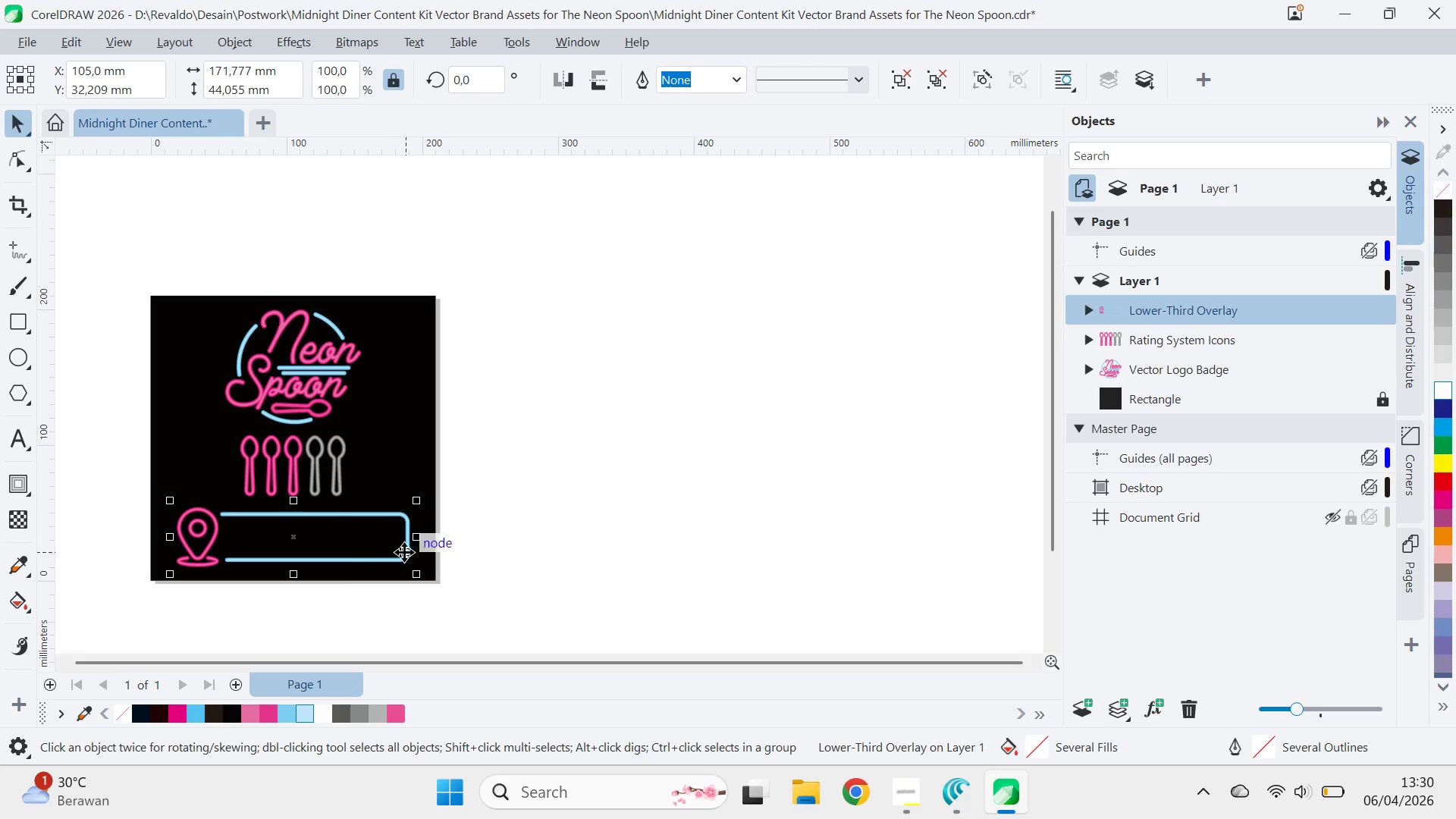 
type(qv)
 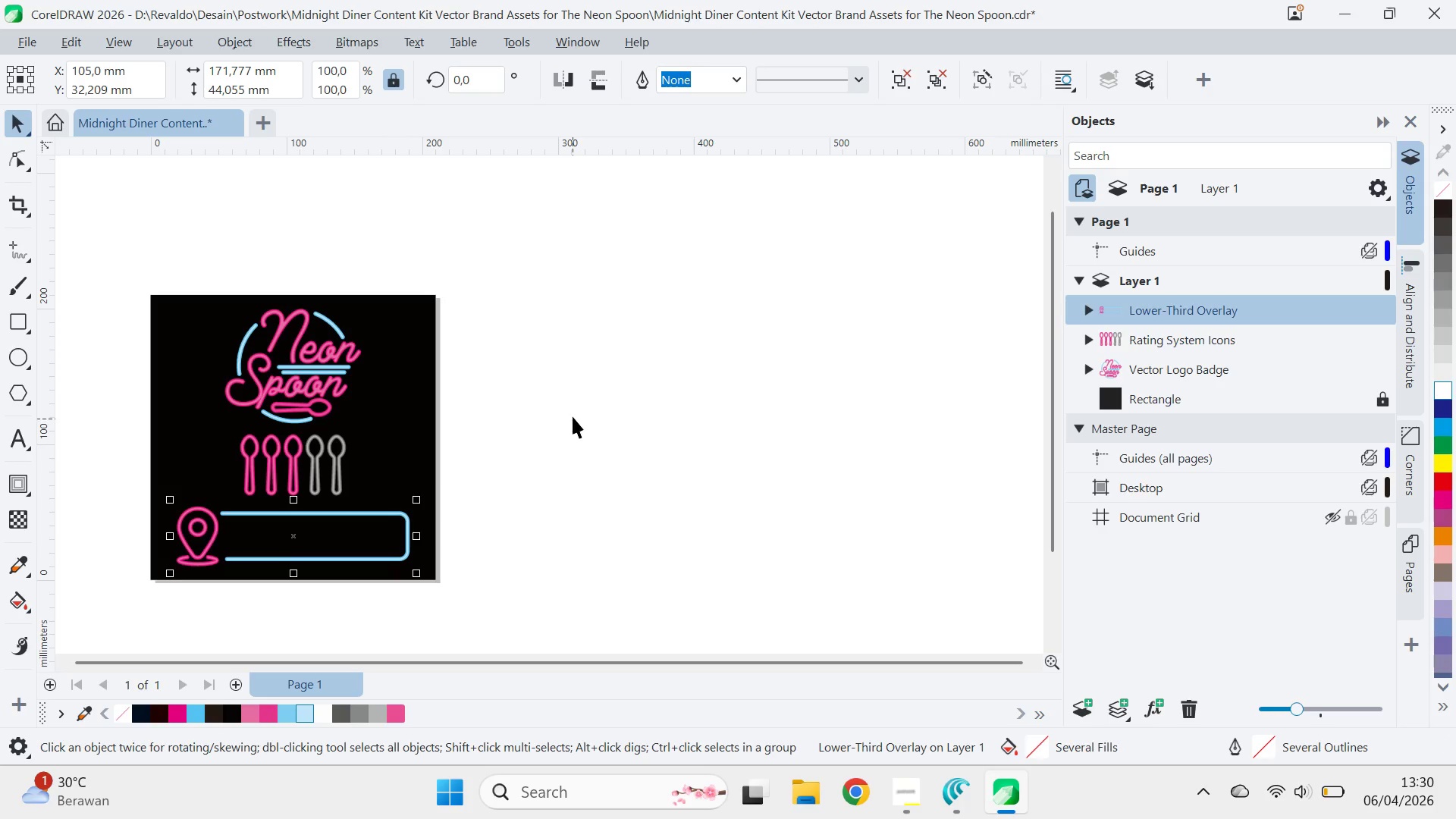 
left_click([572, 412])
 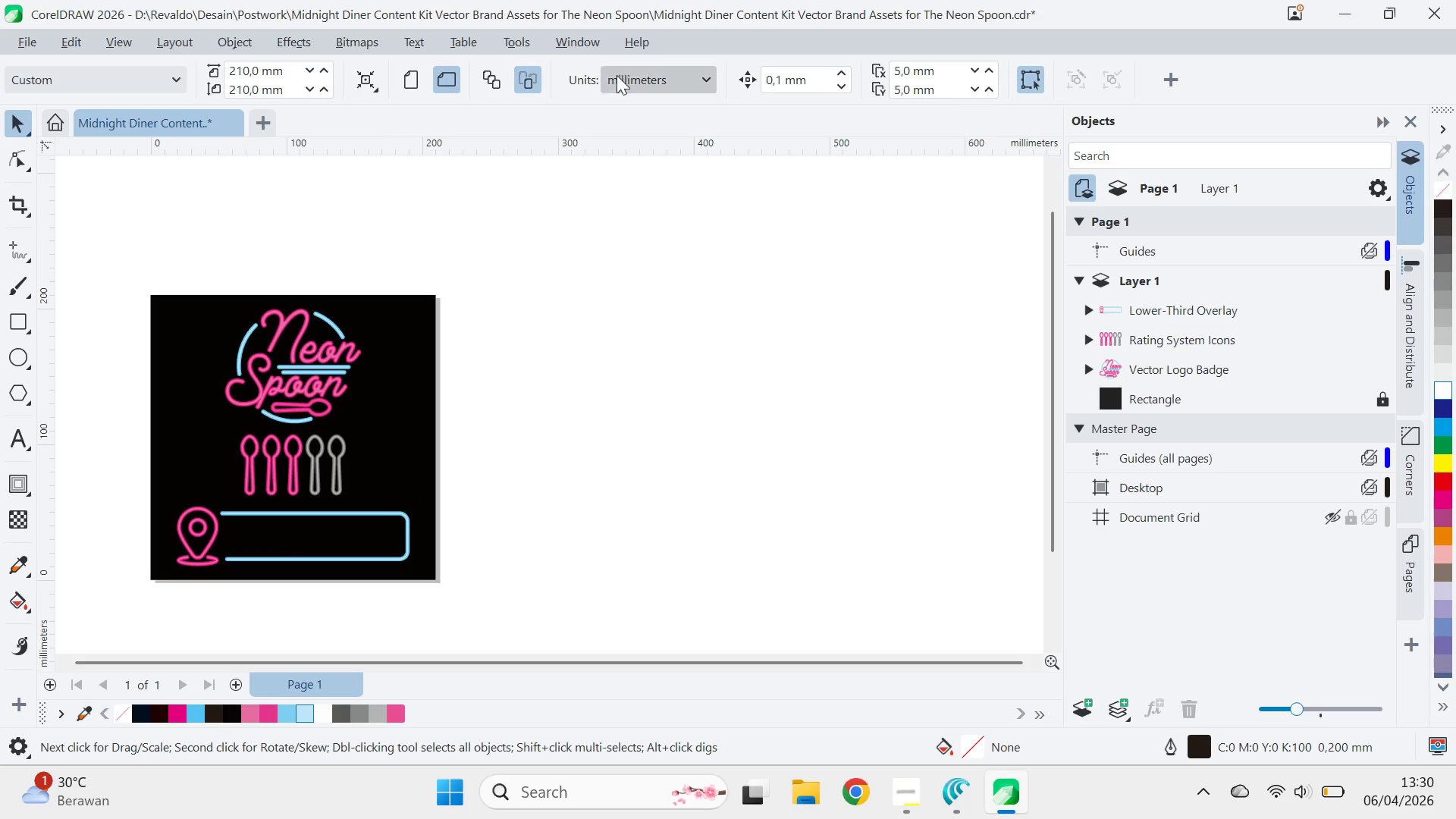 
left_click([637, 90])
 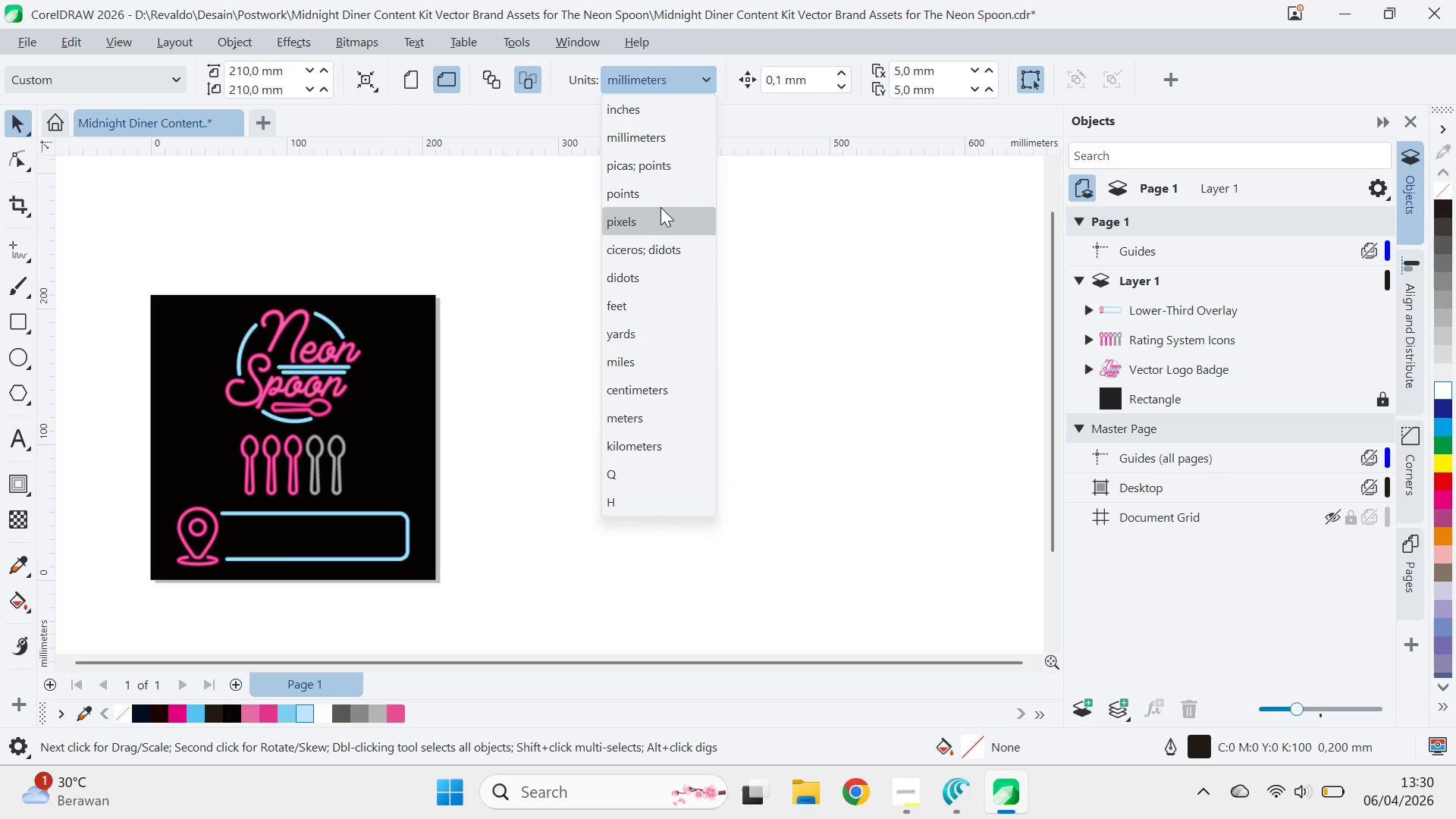 
left_click([661, 207])
 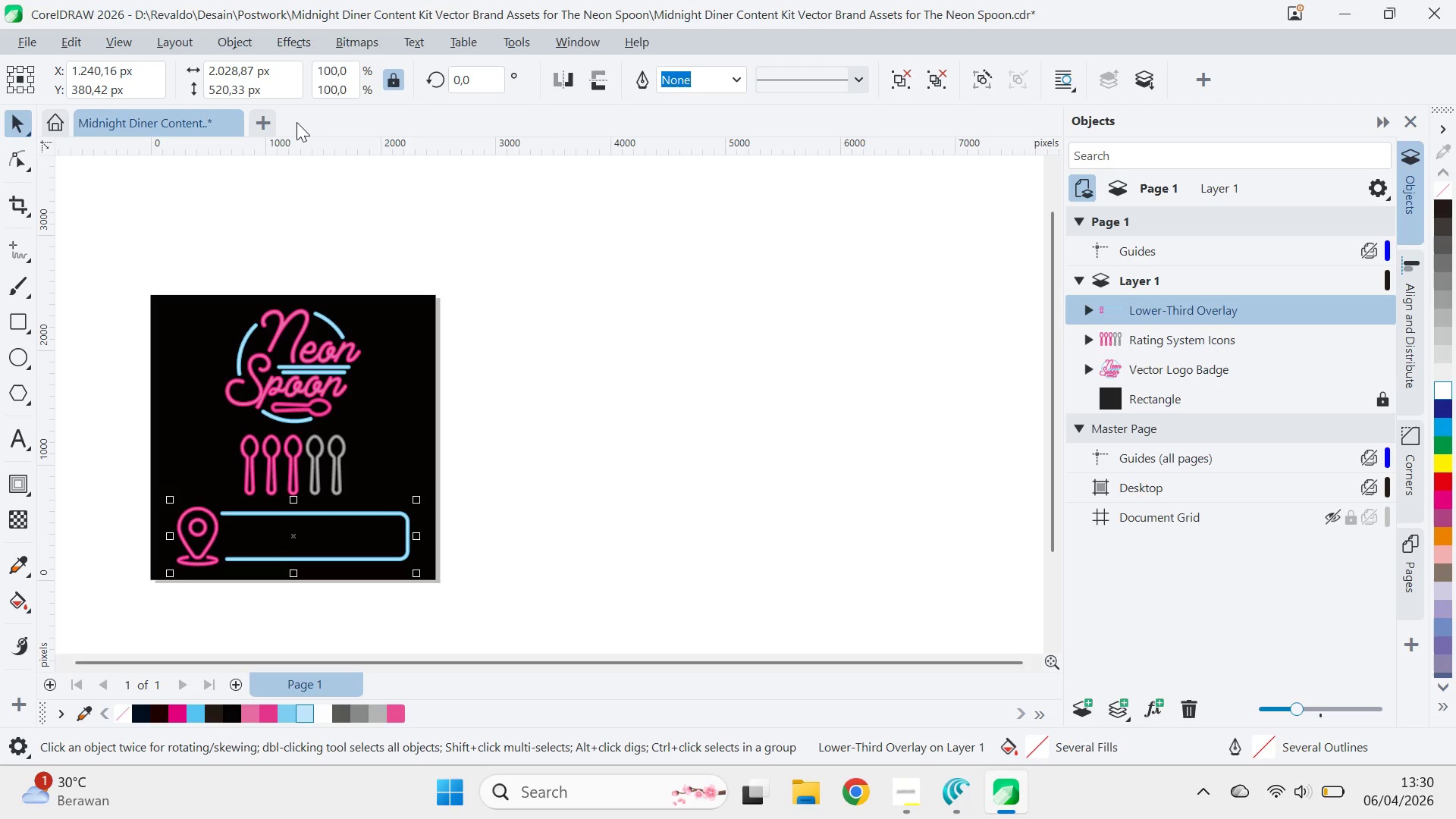 
left_click_drag(start_coordinate=[293, 88], to_coordinate=[190, 90])
 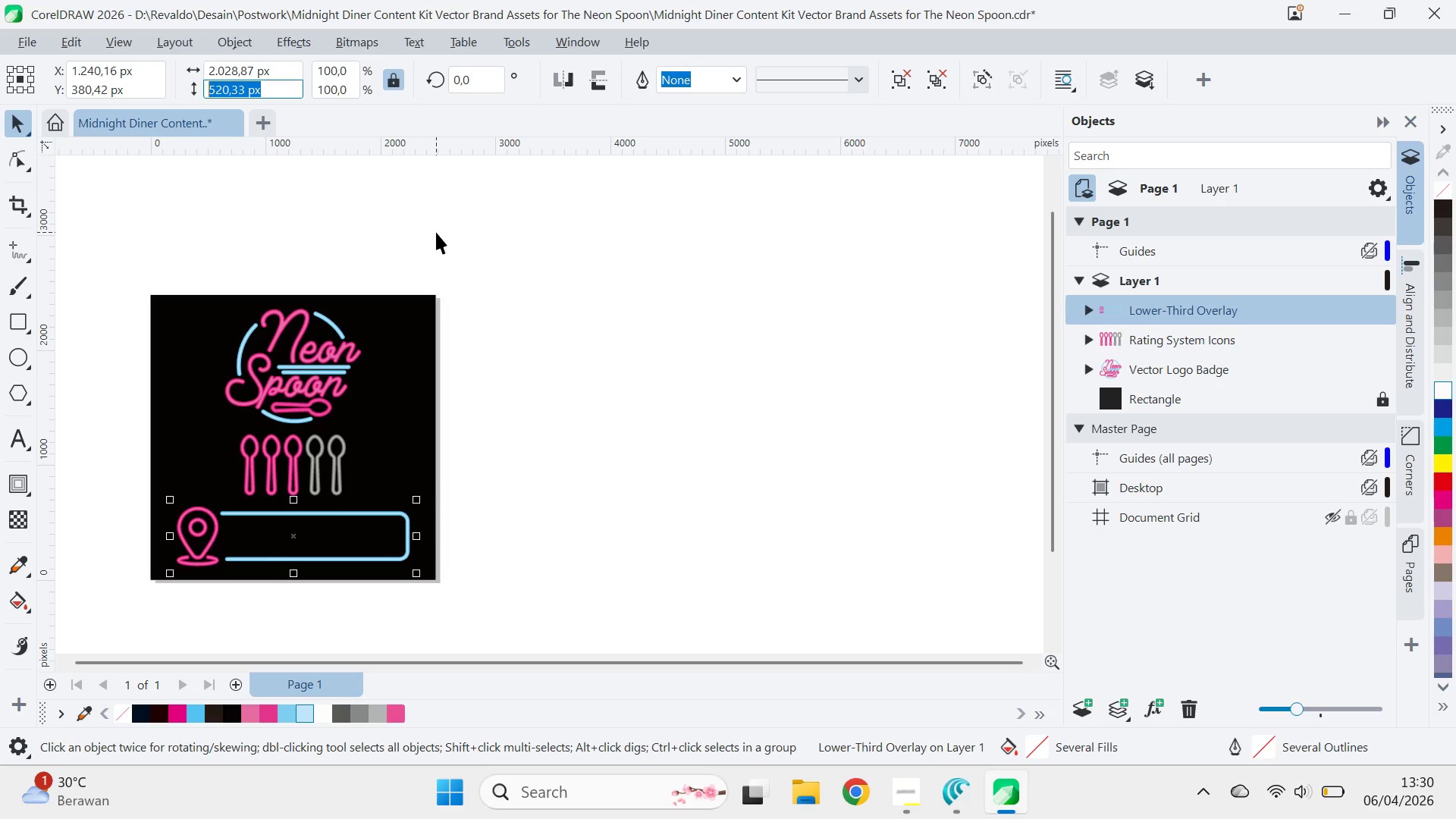 
wait(11.36)
 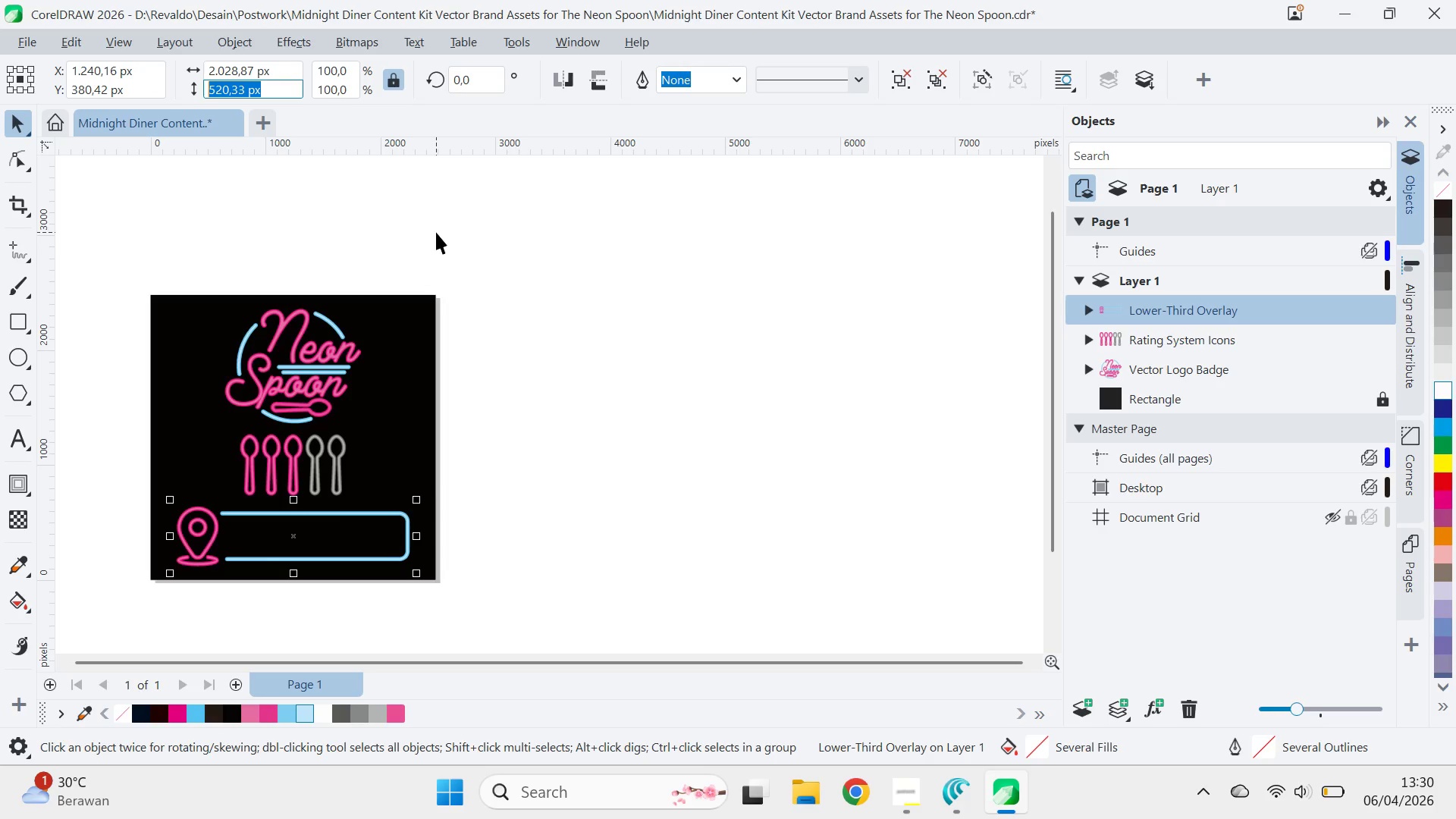 
left_click([457, 260])
 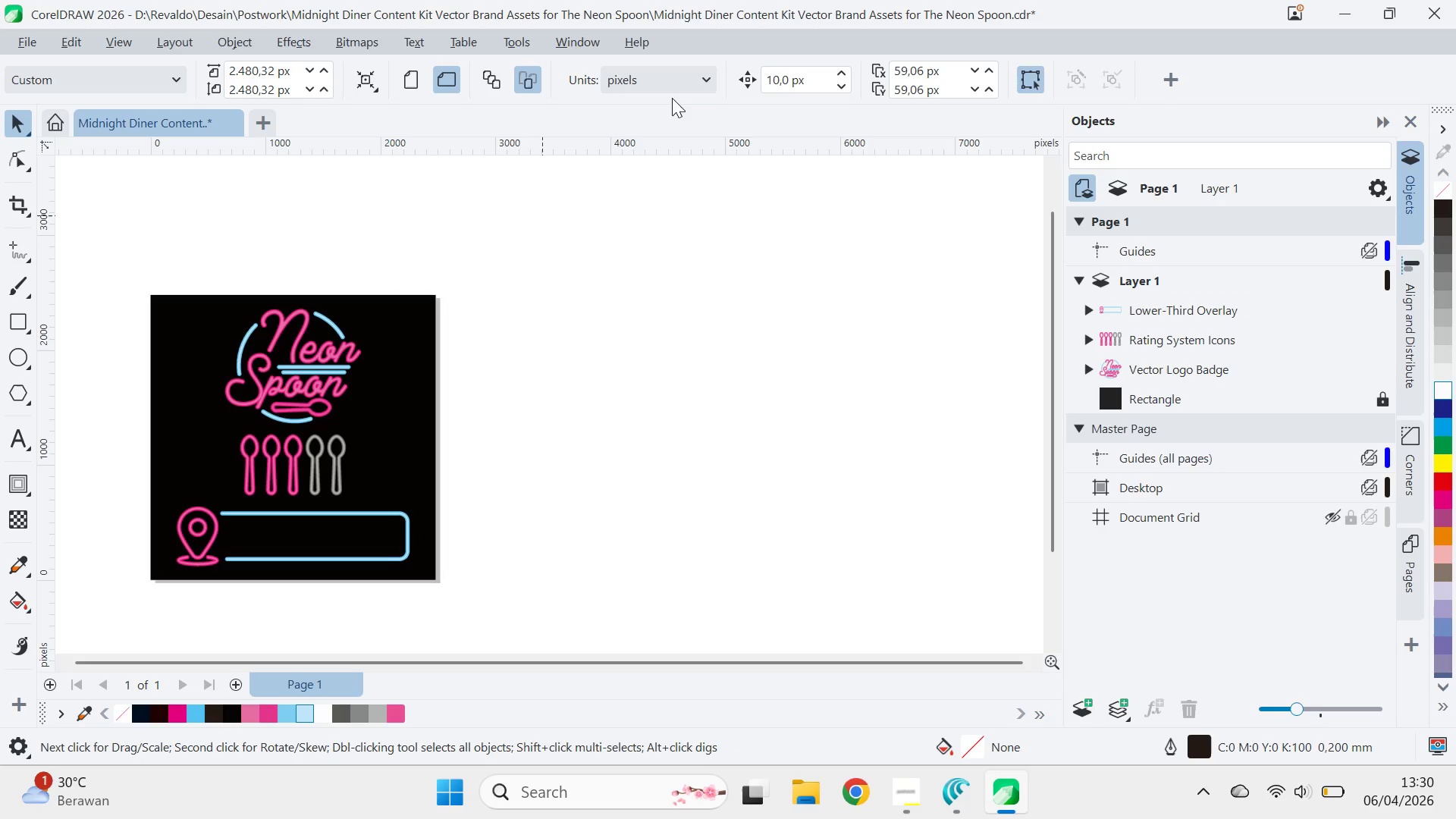 
left_click([676, 90])
 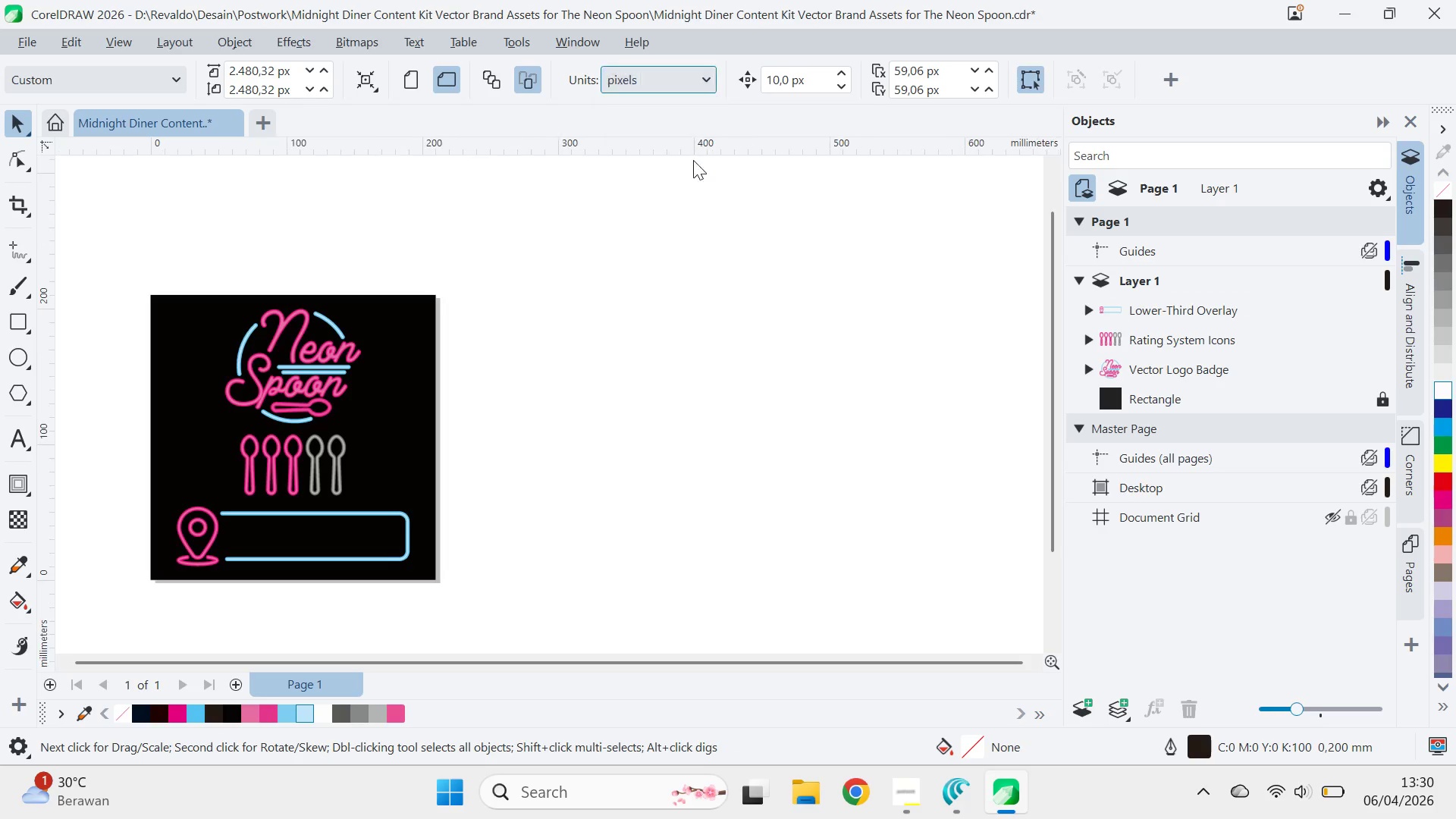 
double_click([595, 423])
 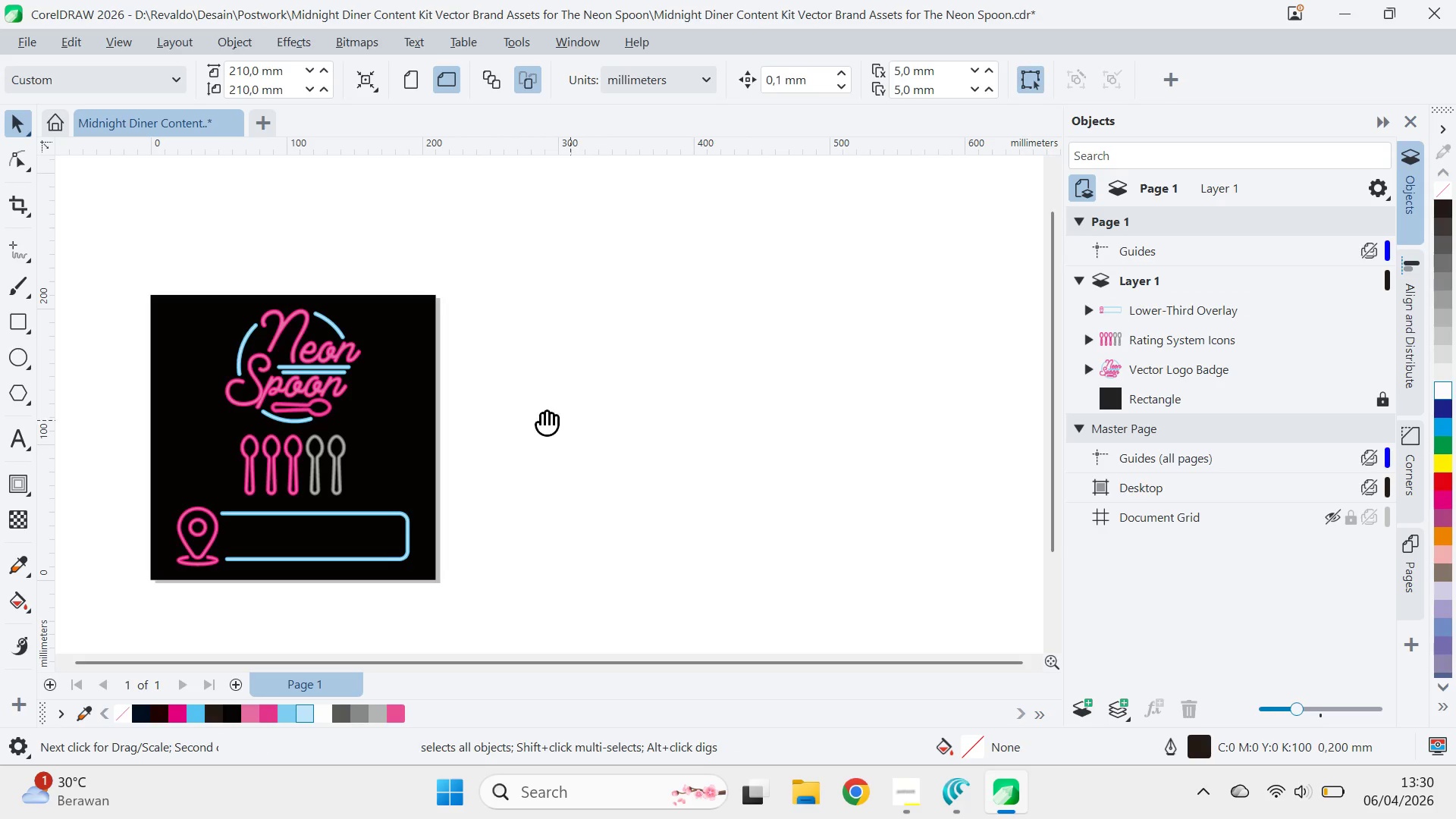 
type(qv)
 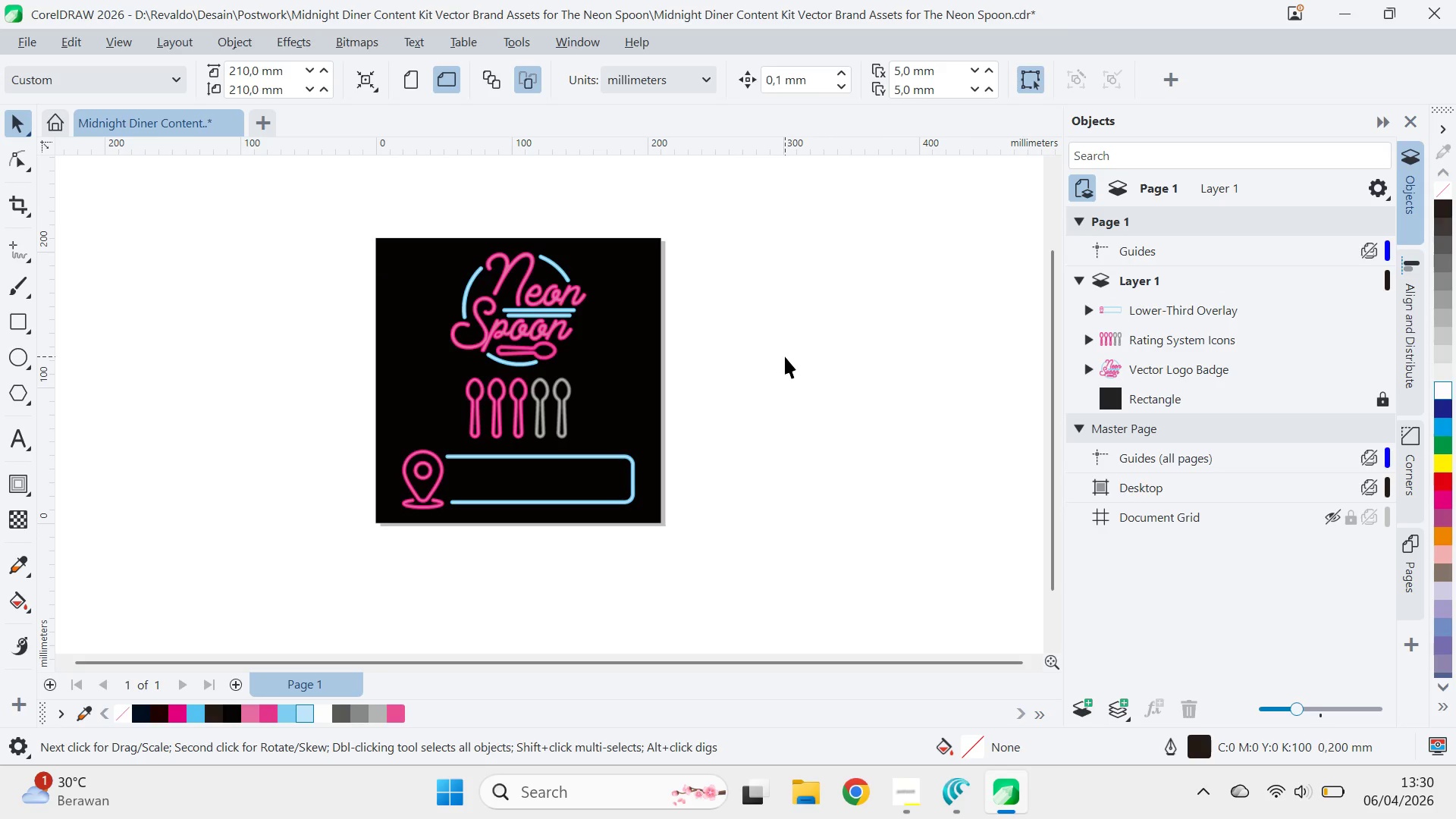 
left_click_drag(start_coordinate=[550, 410], to_coordinate=[775, 353])
 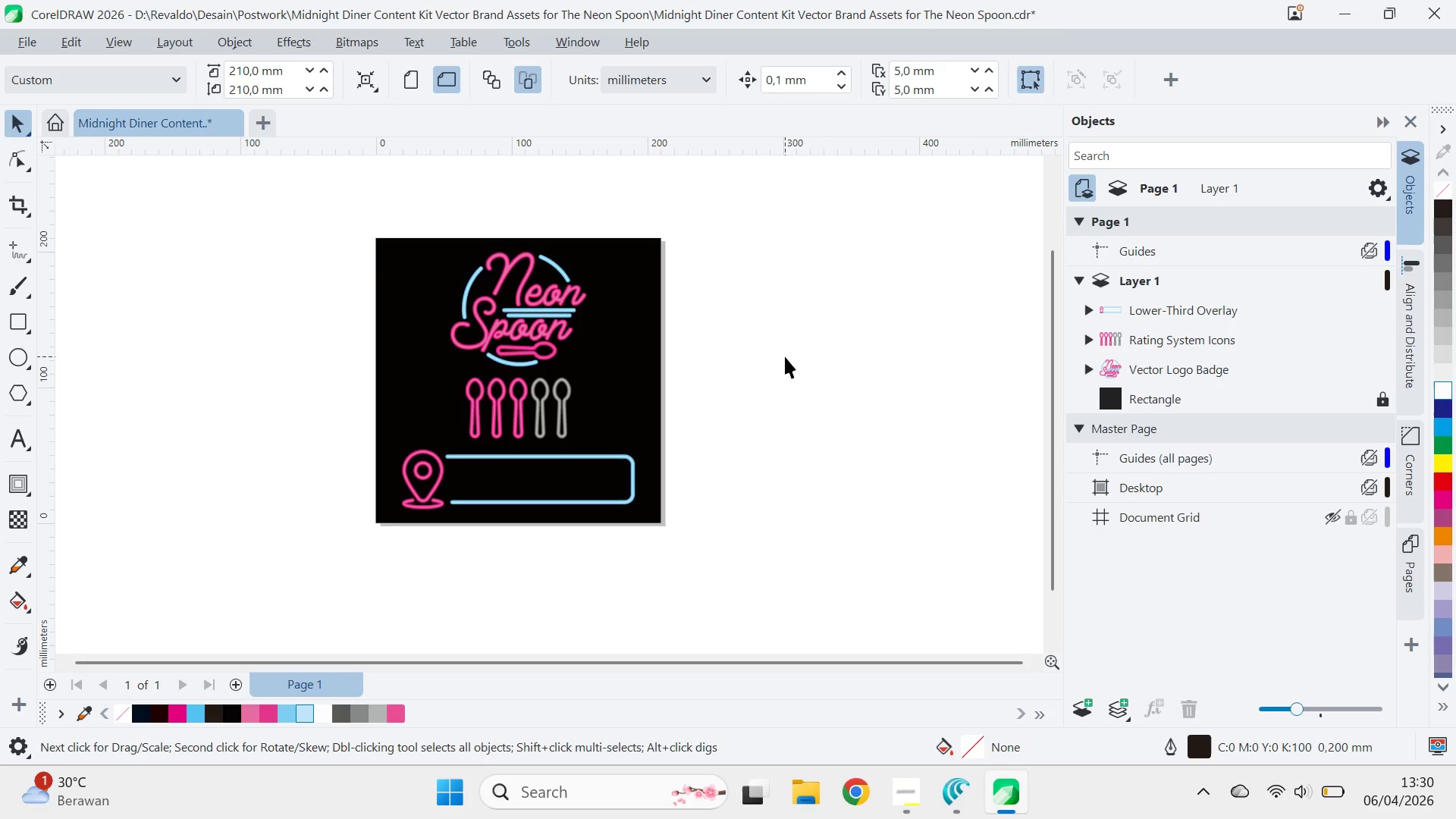 
wait(10.69)
 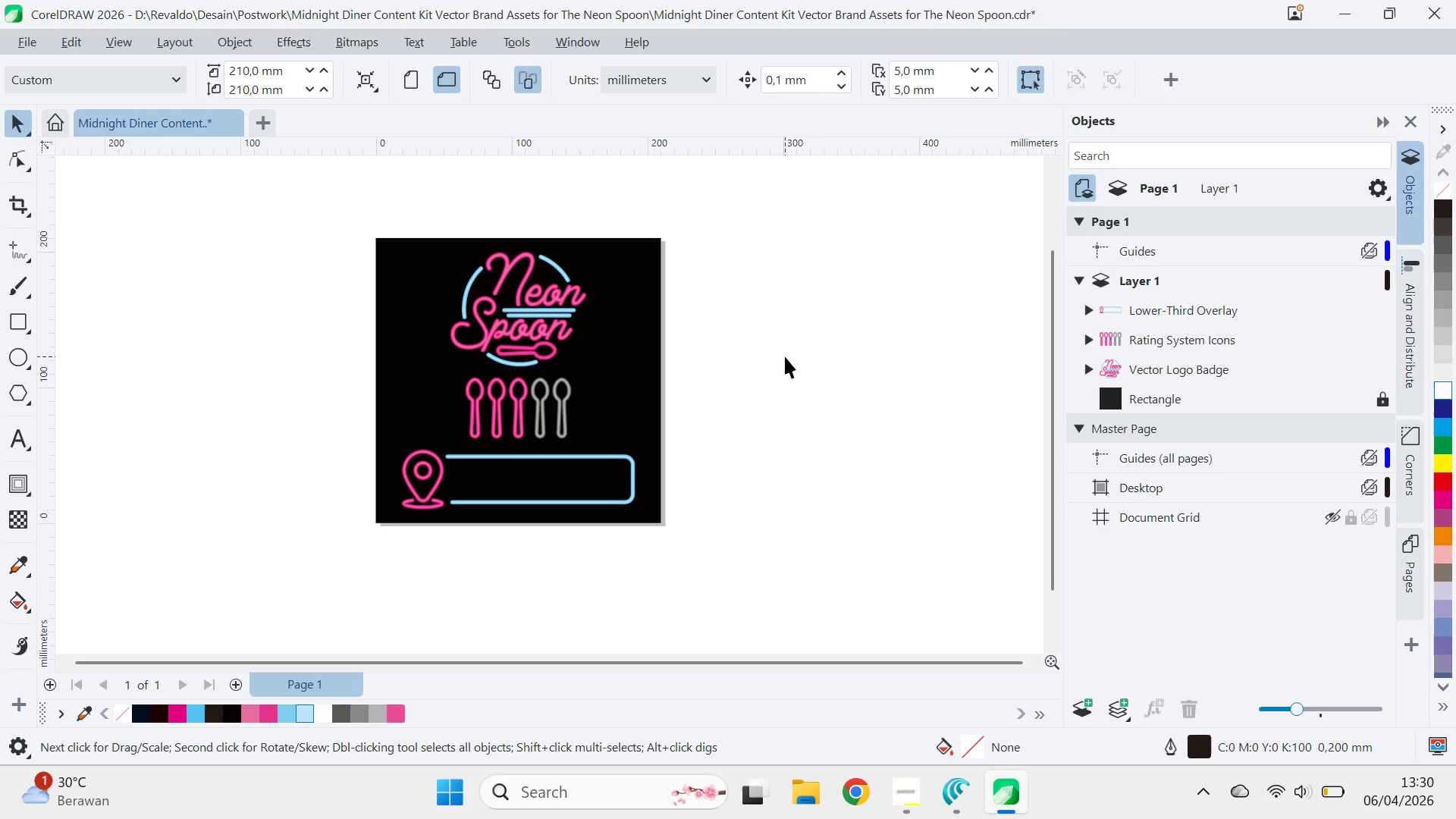 
key(Q)
 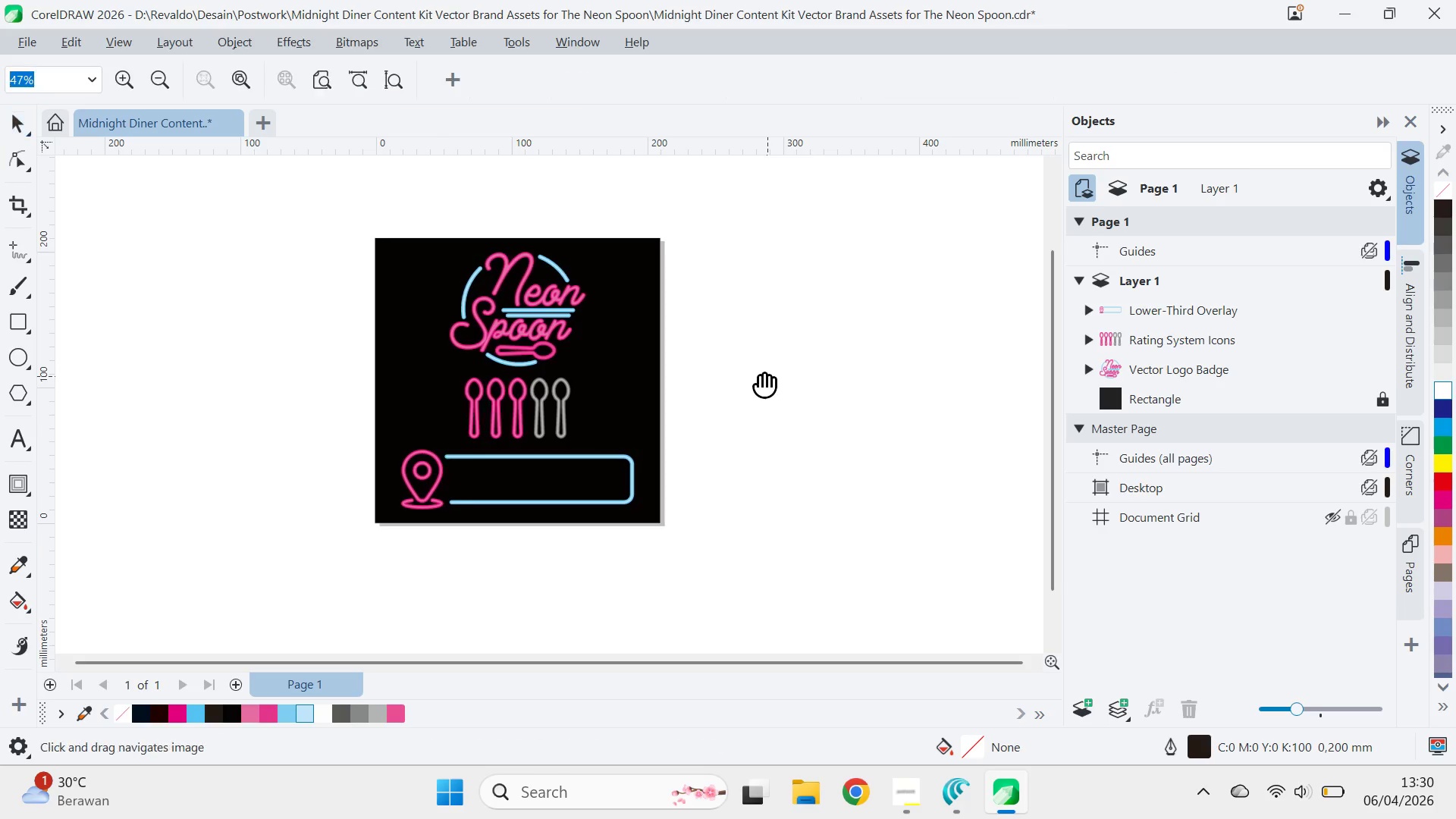 
left_click_drag(start_coordinate=[767, 376], to_coordinate=[657, 399])
 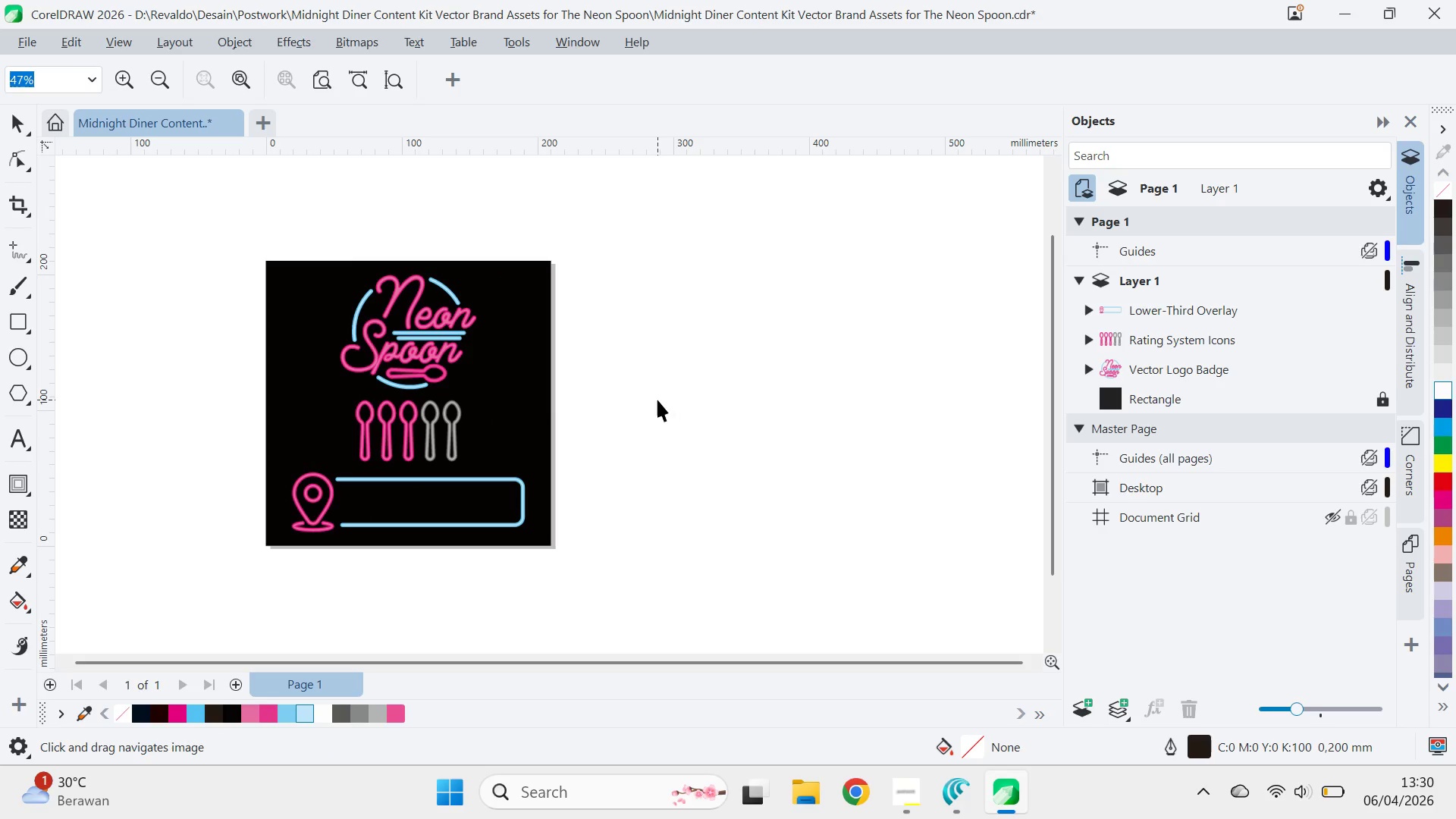 
key(V)
 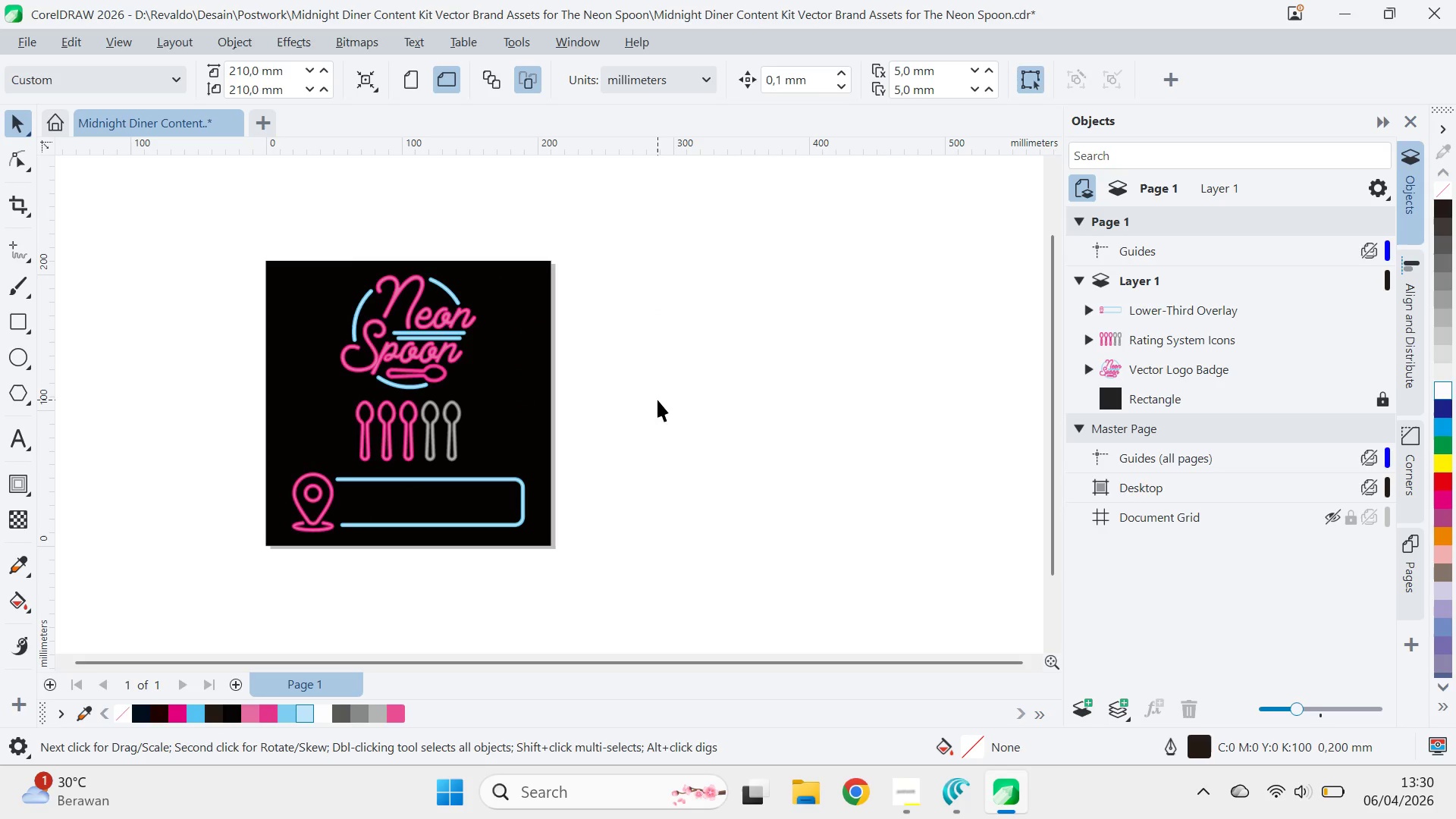 
key(Alt+Tab)
 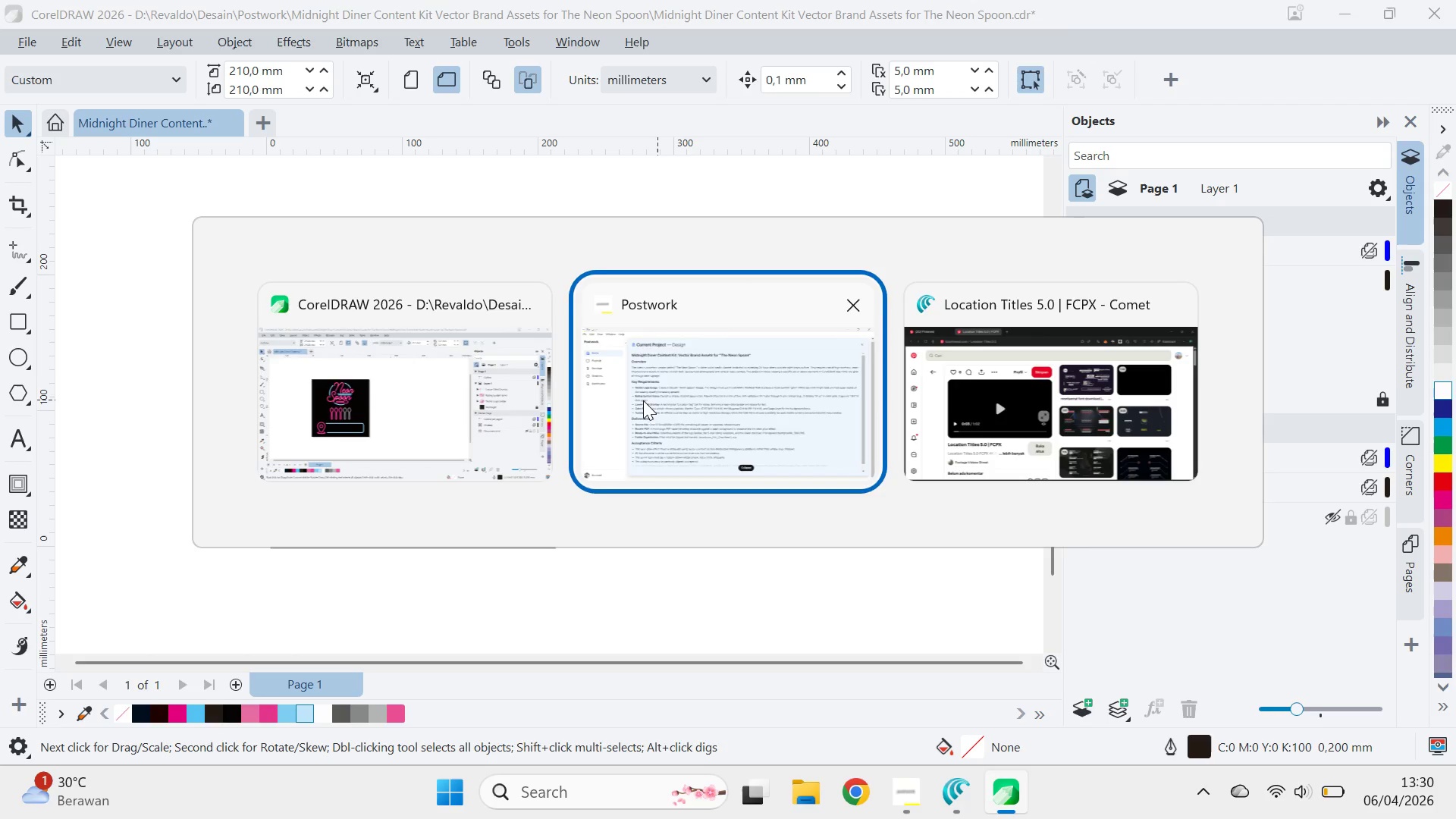 
key(Alt+Tab)
 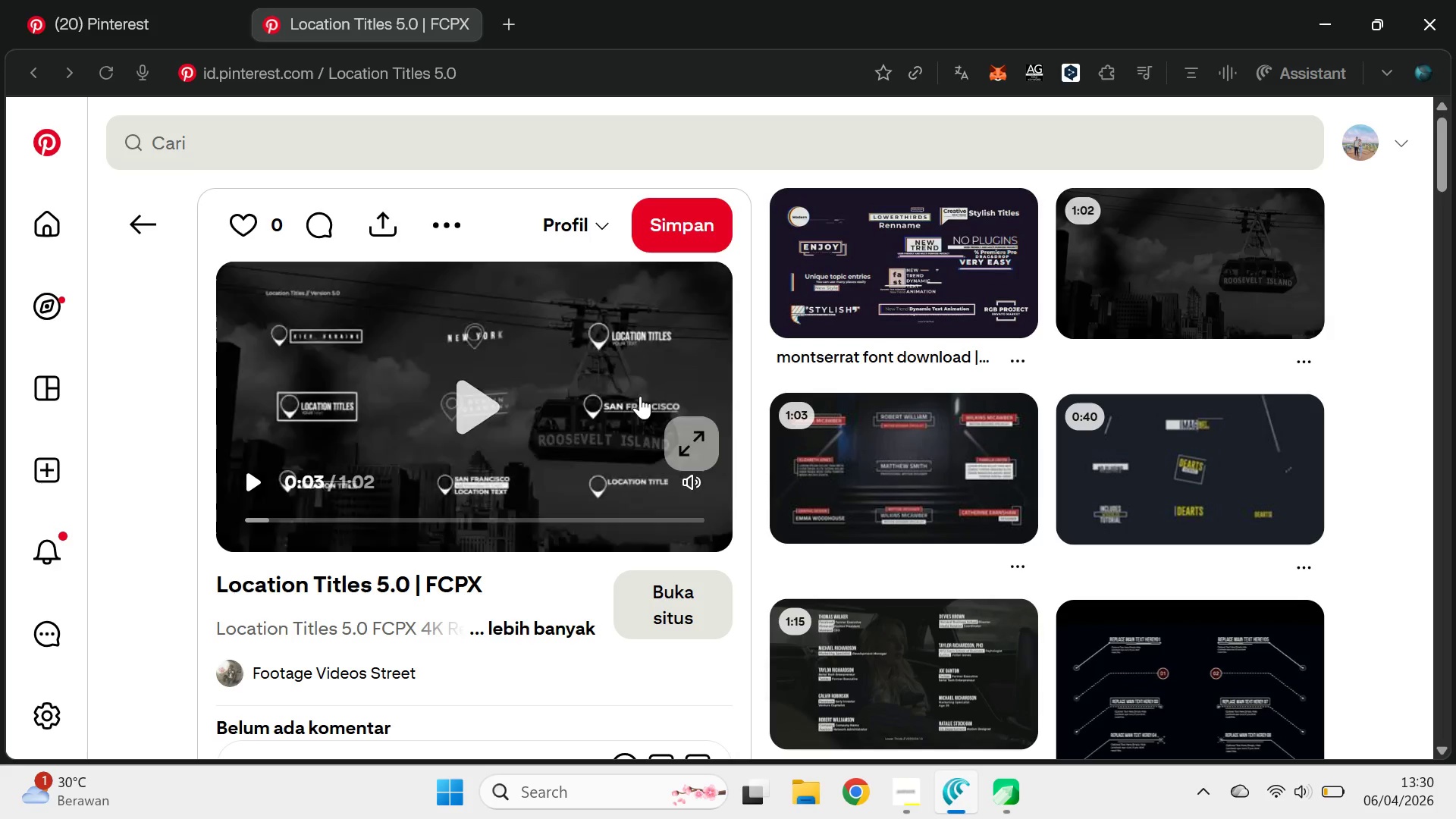 
key(Alt+Tab)
 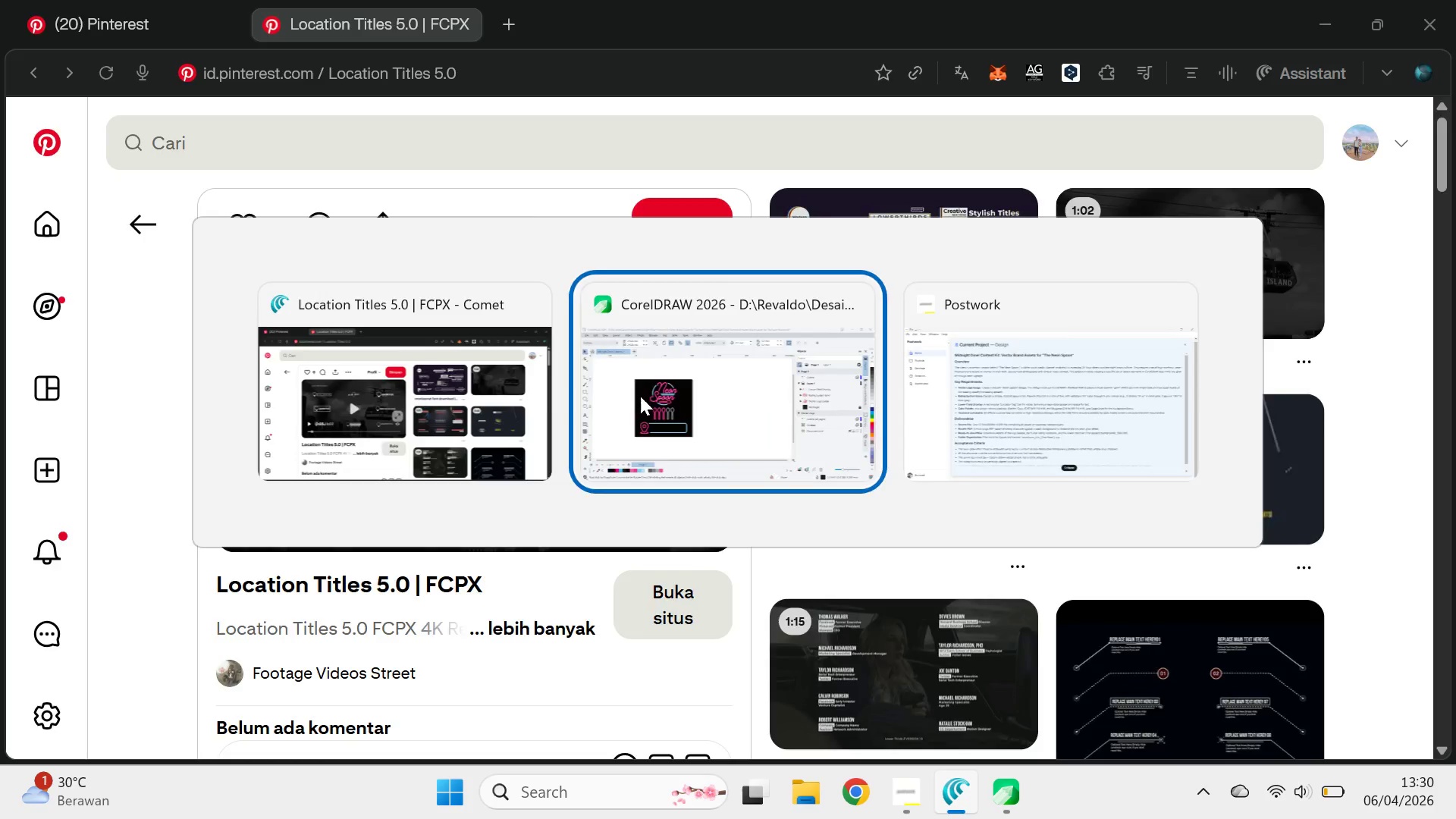 
key(Alt+Tab)